 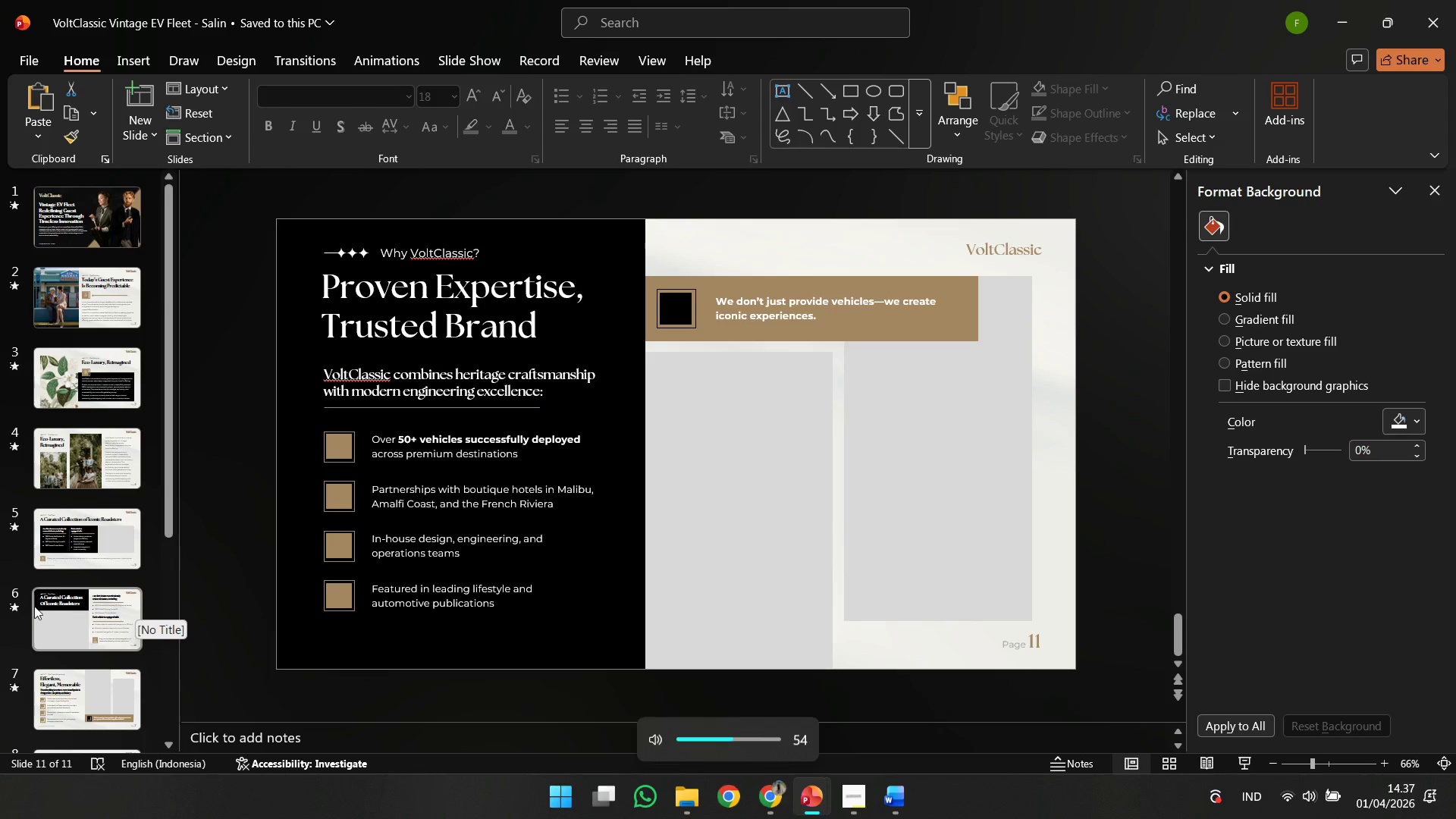 
scroll: coordinate [34, 606], scroll_direction: down, amount: 4.0
 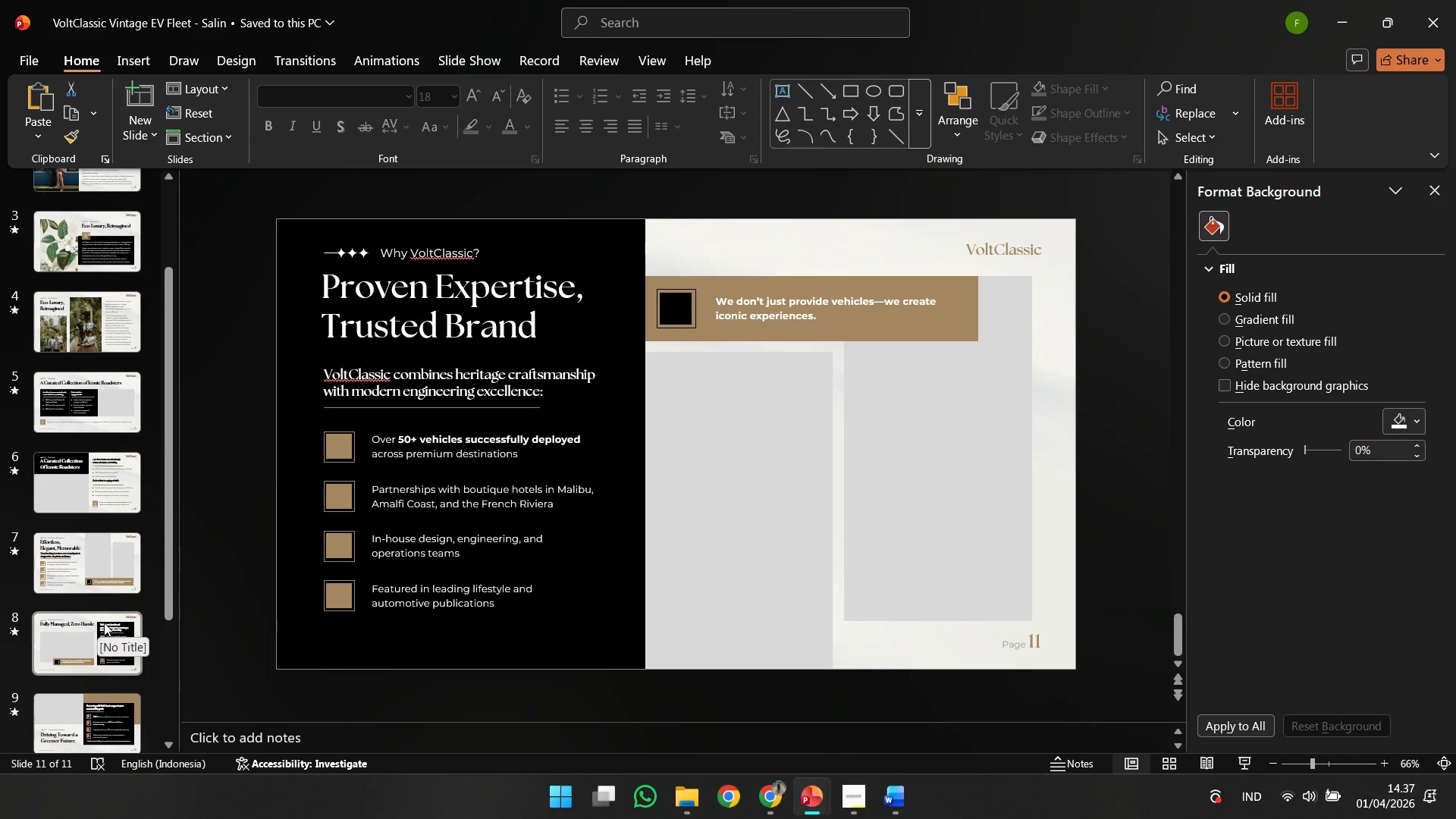 
key(VolumeDown)
 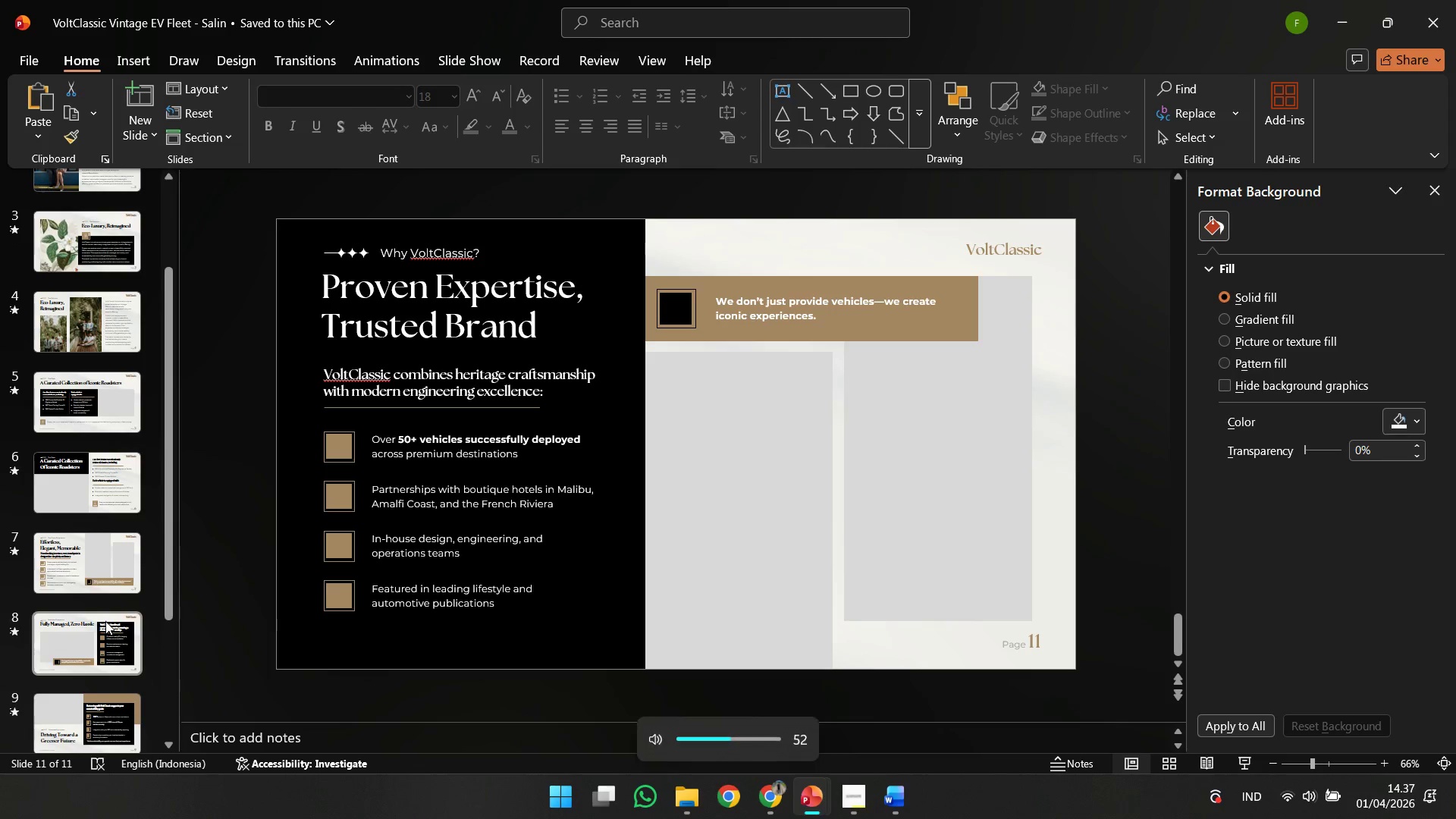 
key(VolumeDown)
 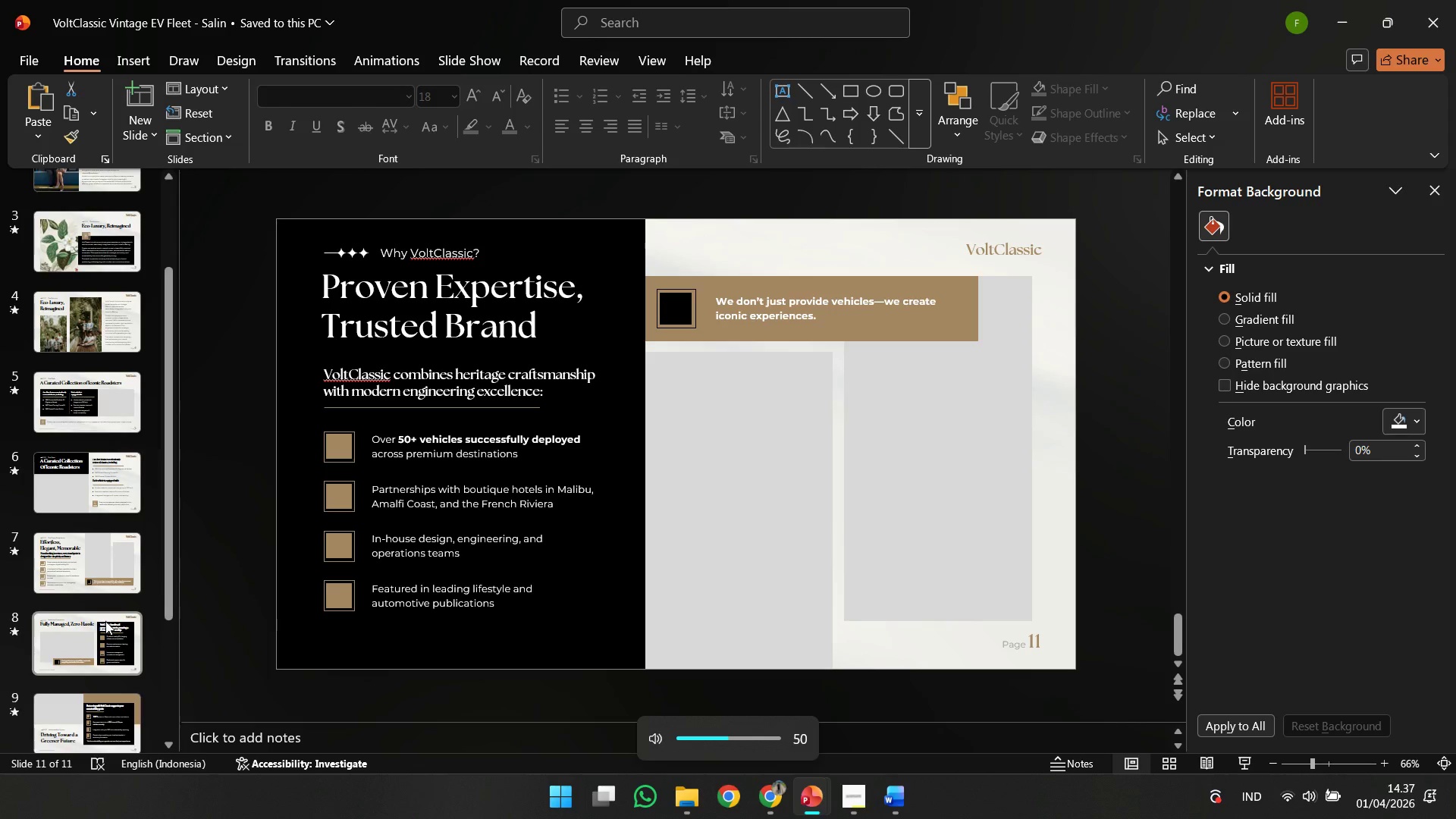 
left_click([105, 621])
 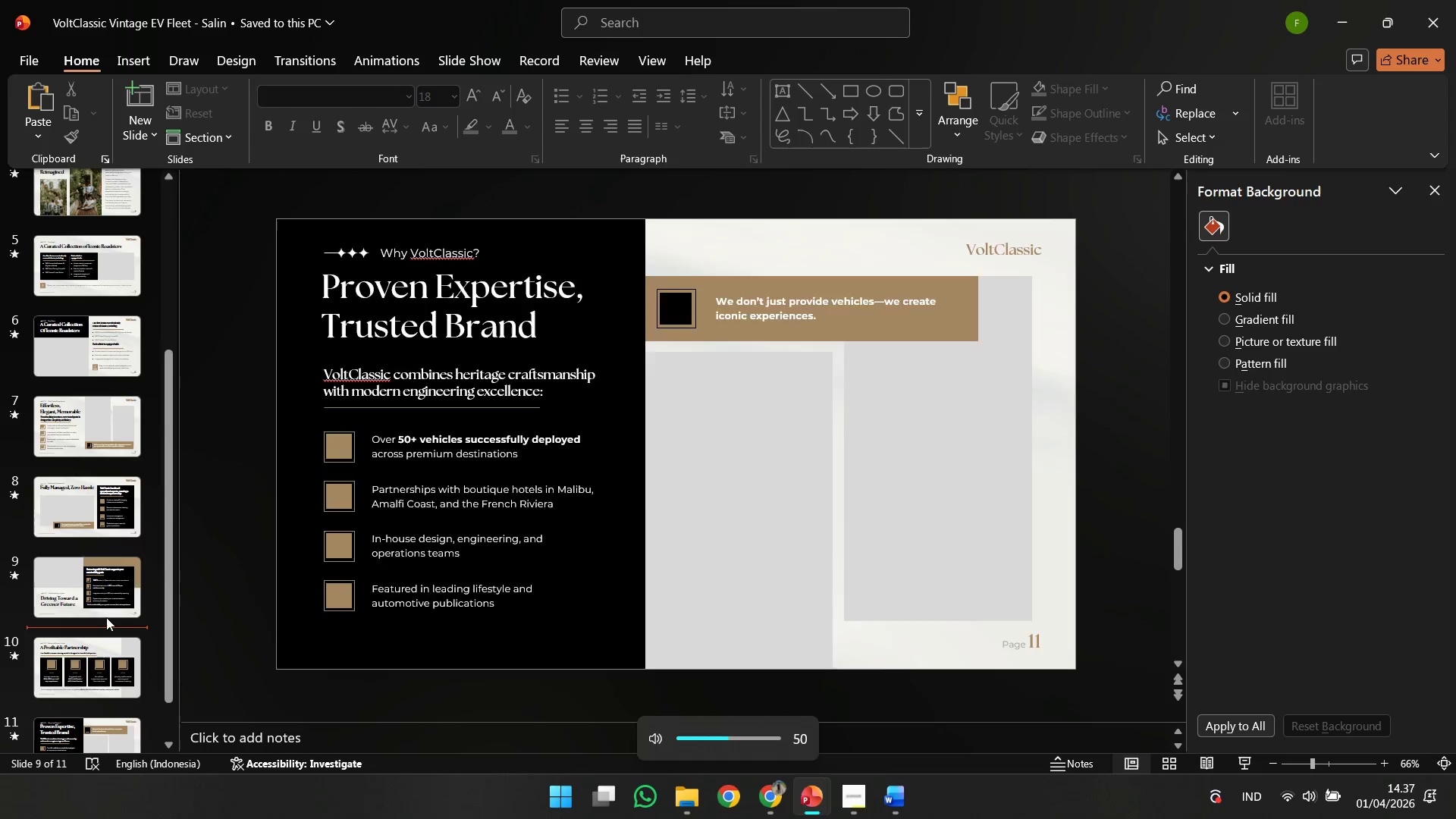 
scroll: coordinate [105, 621], scroll_direction: down, amount: 4.0
 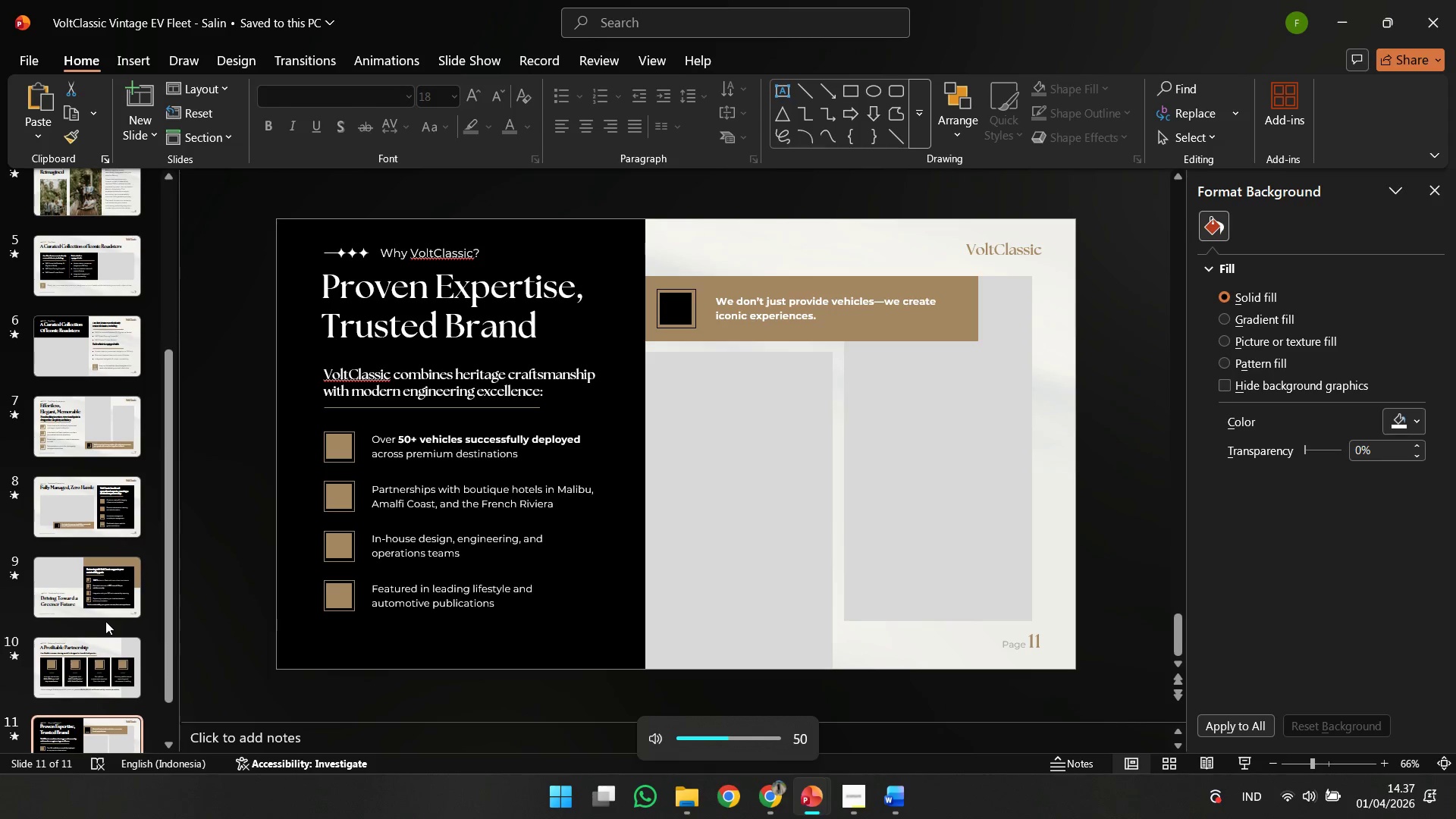 
left_click([106, 617])
 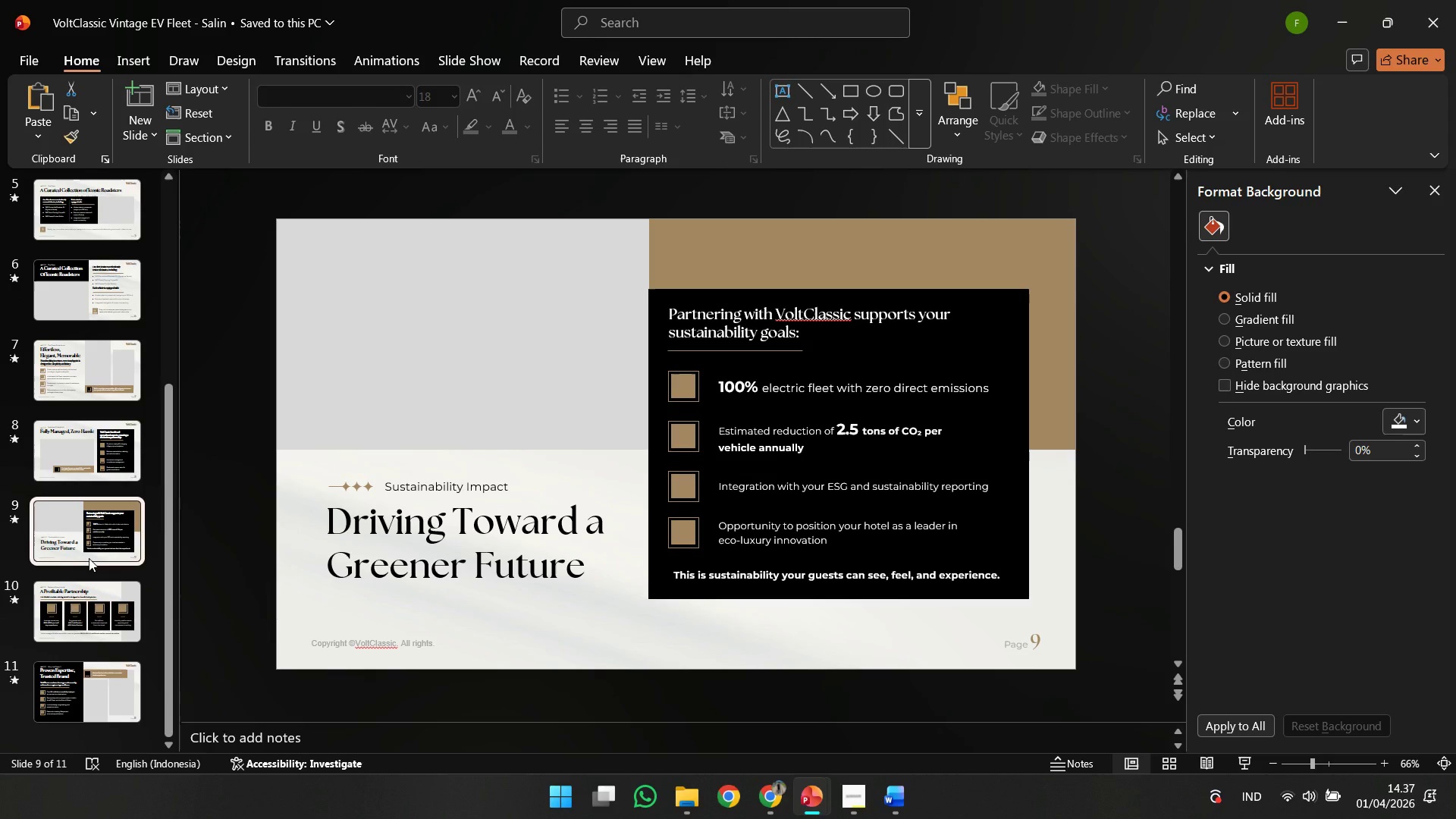 
scroll: coordinate [106, 617], scroll_direction: down, amount: 4.0
 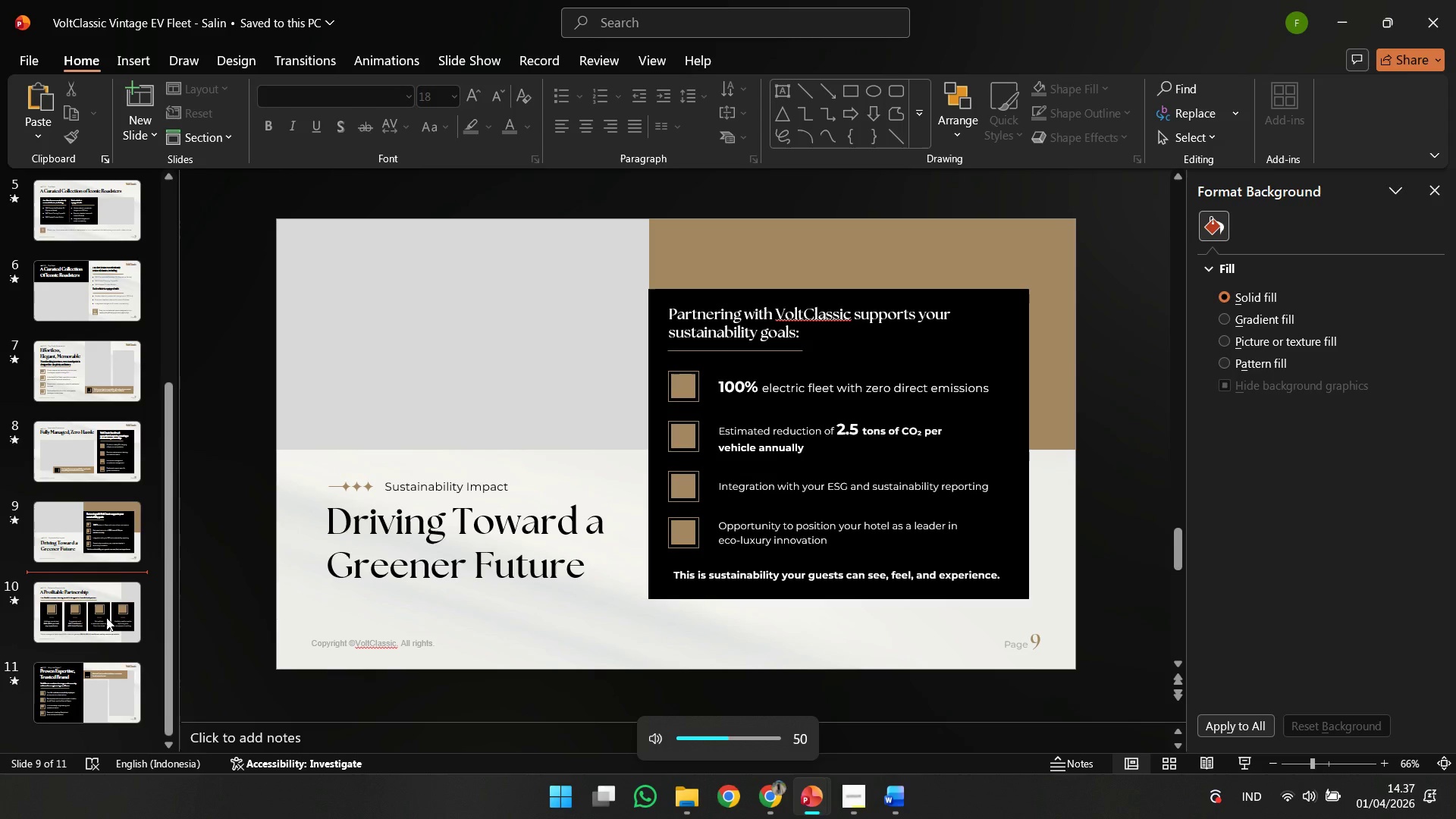 
left_click([89, 558])
 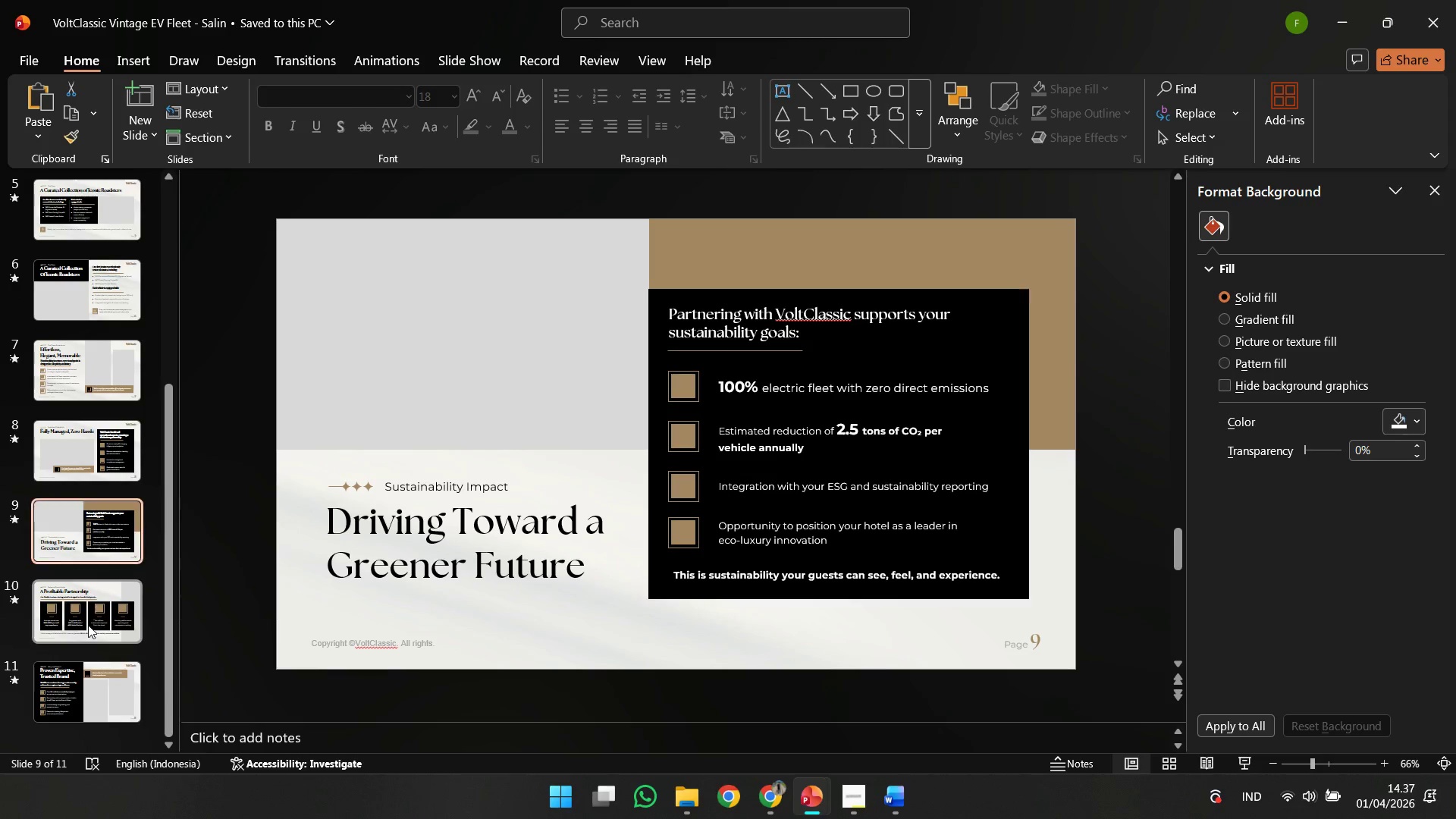 
left_click([88, 631])
 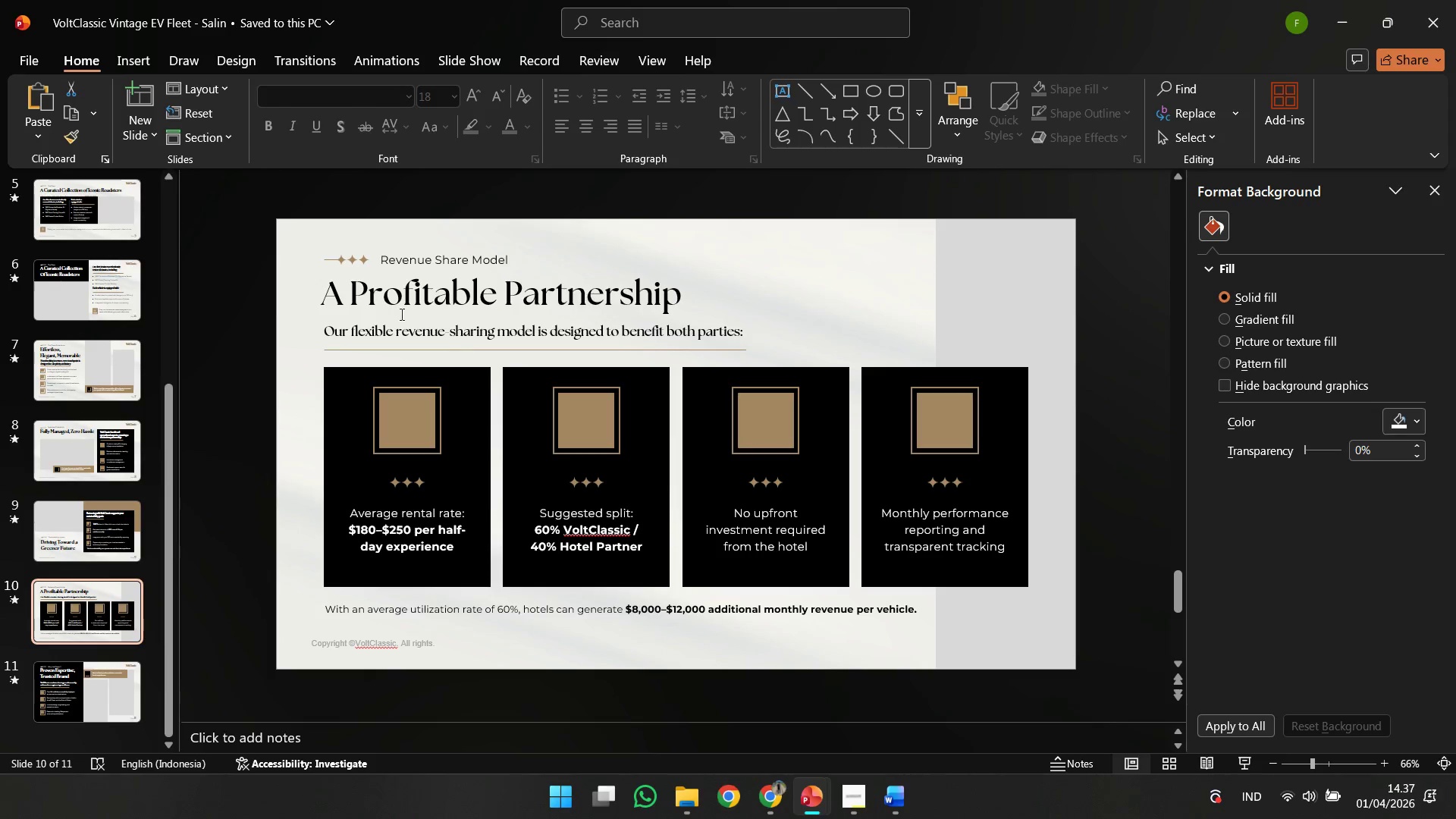 
left_click([1169, 761])
 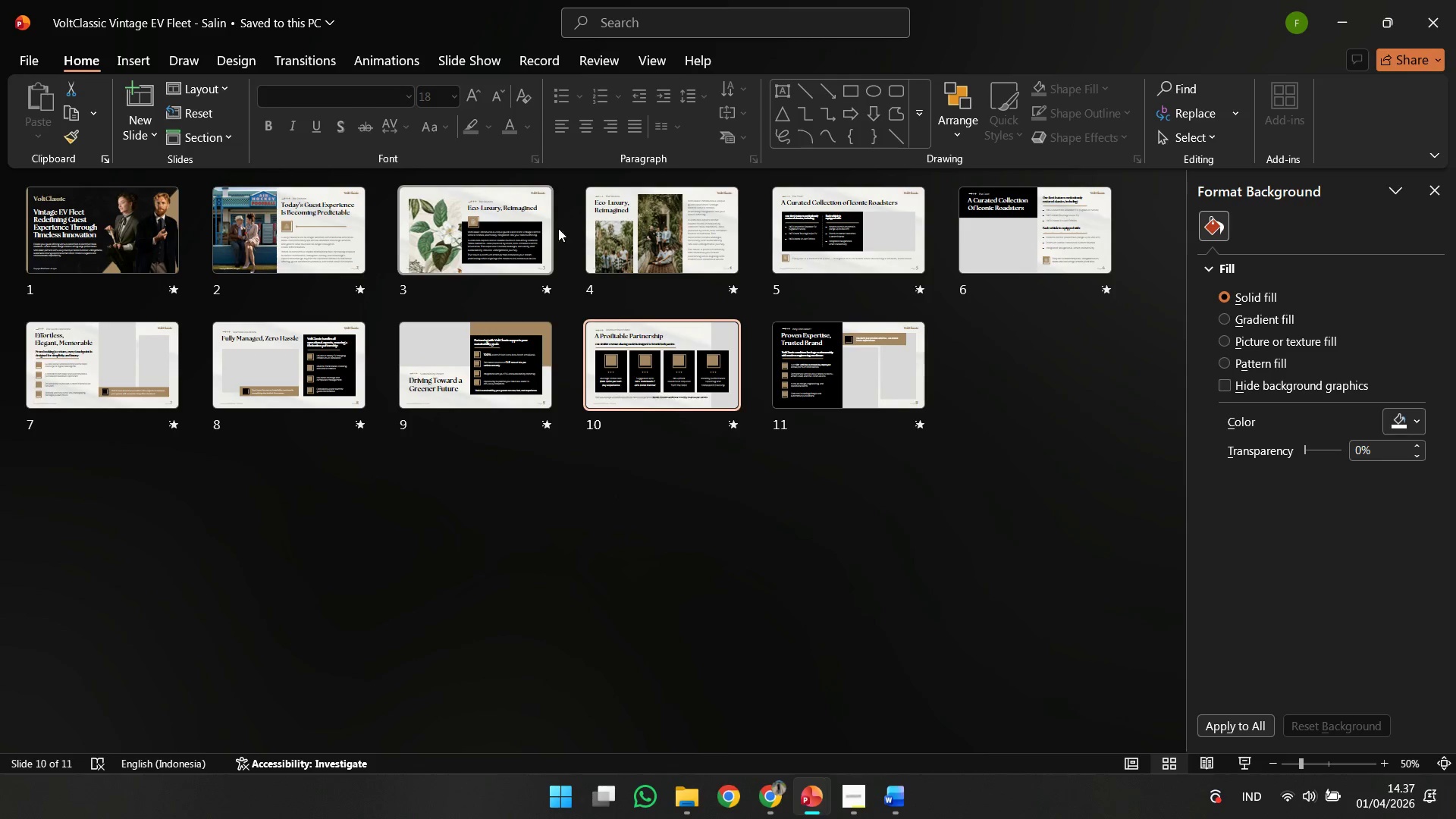 
left_click([858, 218])
 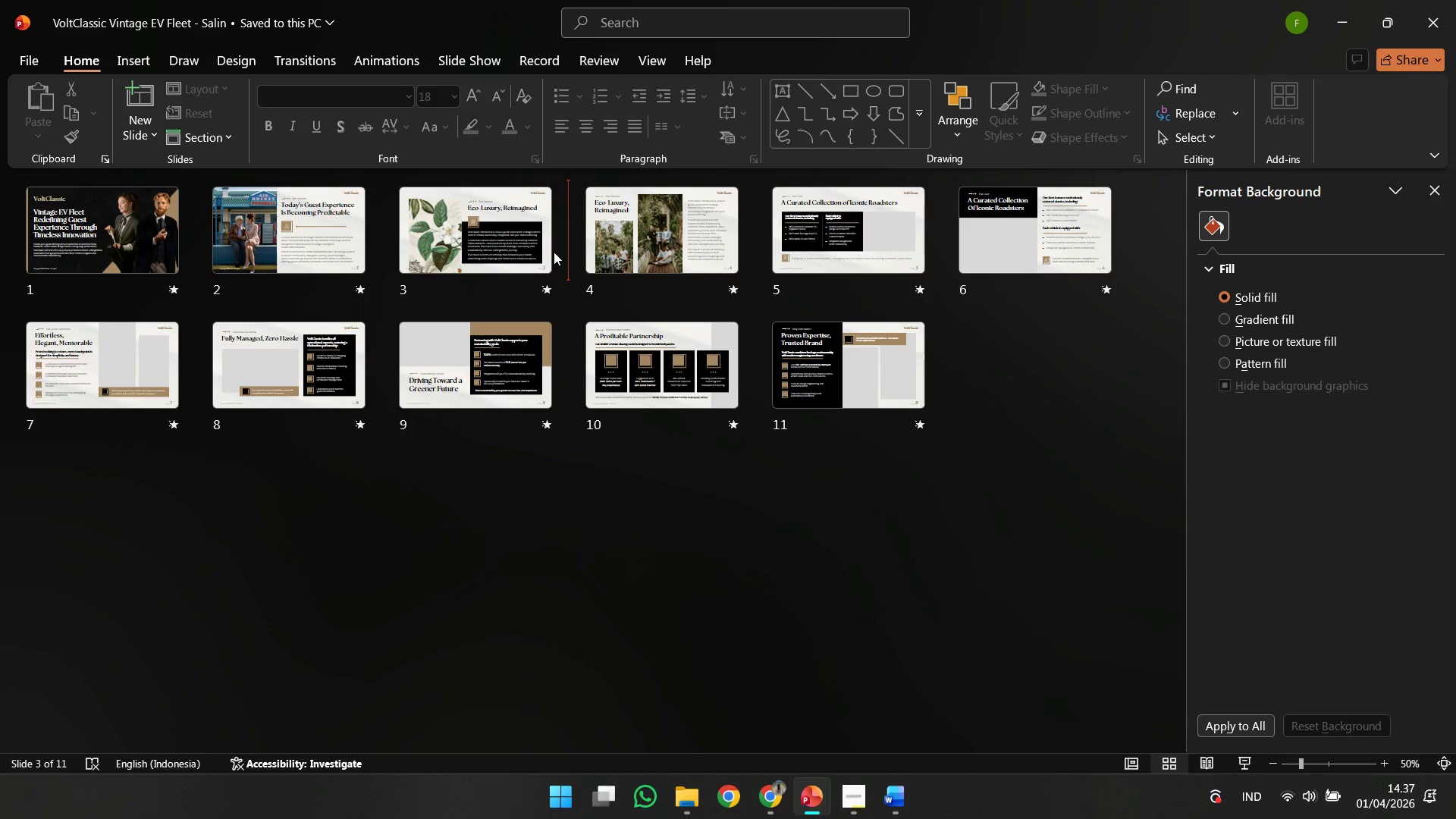 
double_click([518, 252])
 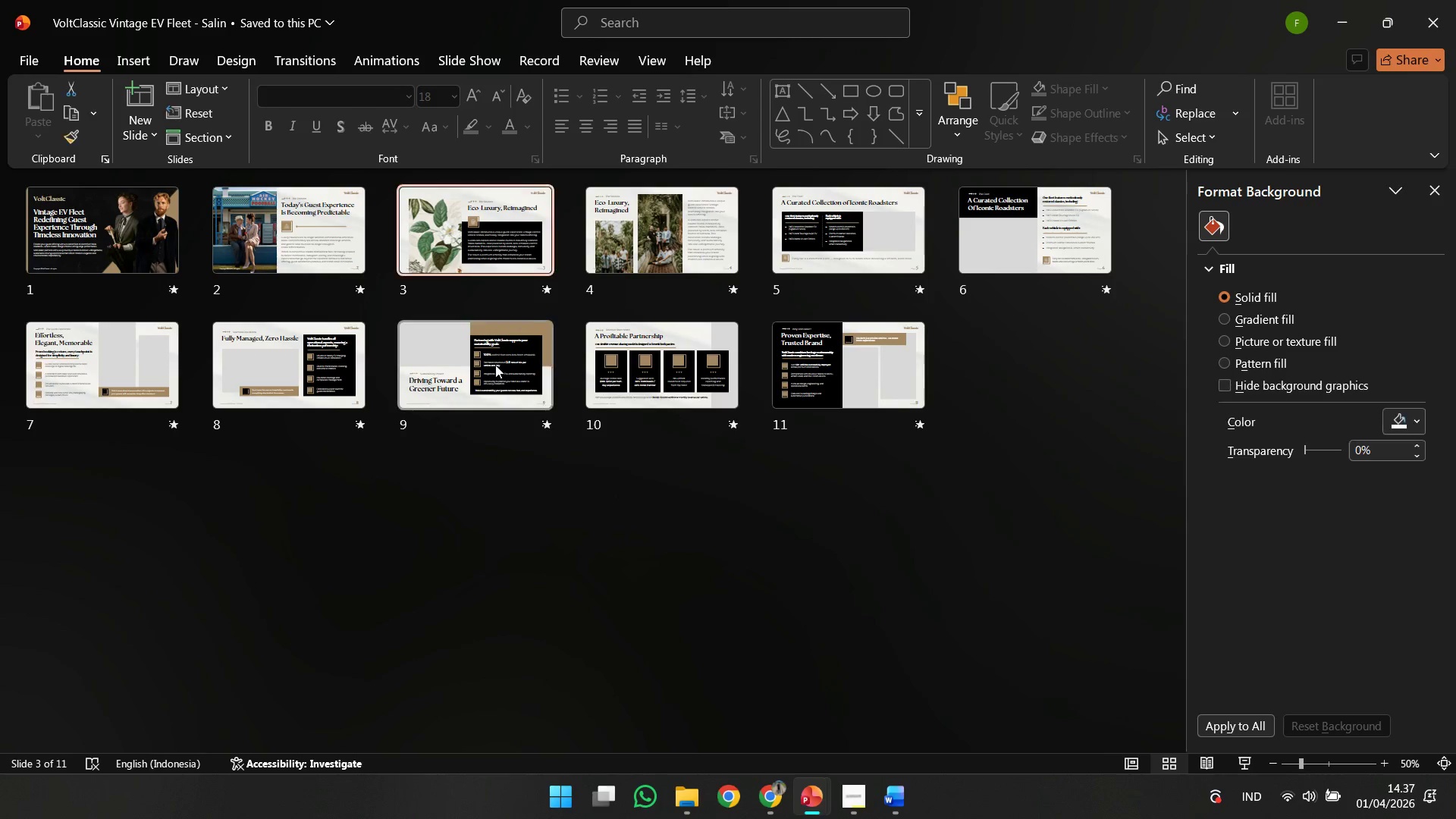 
triple_click([494, 367])
 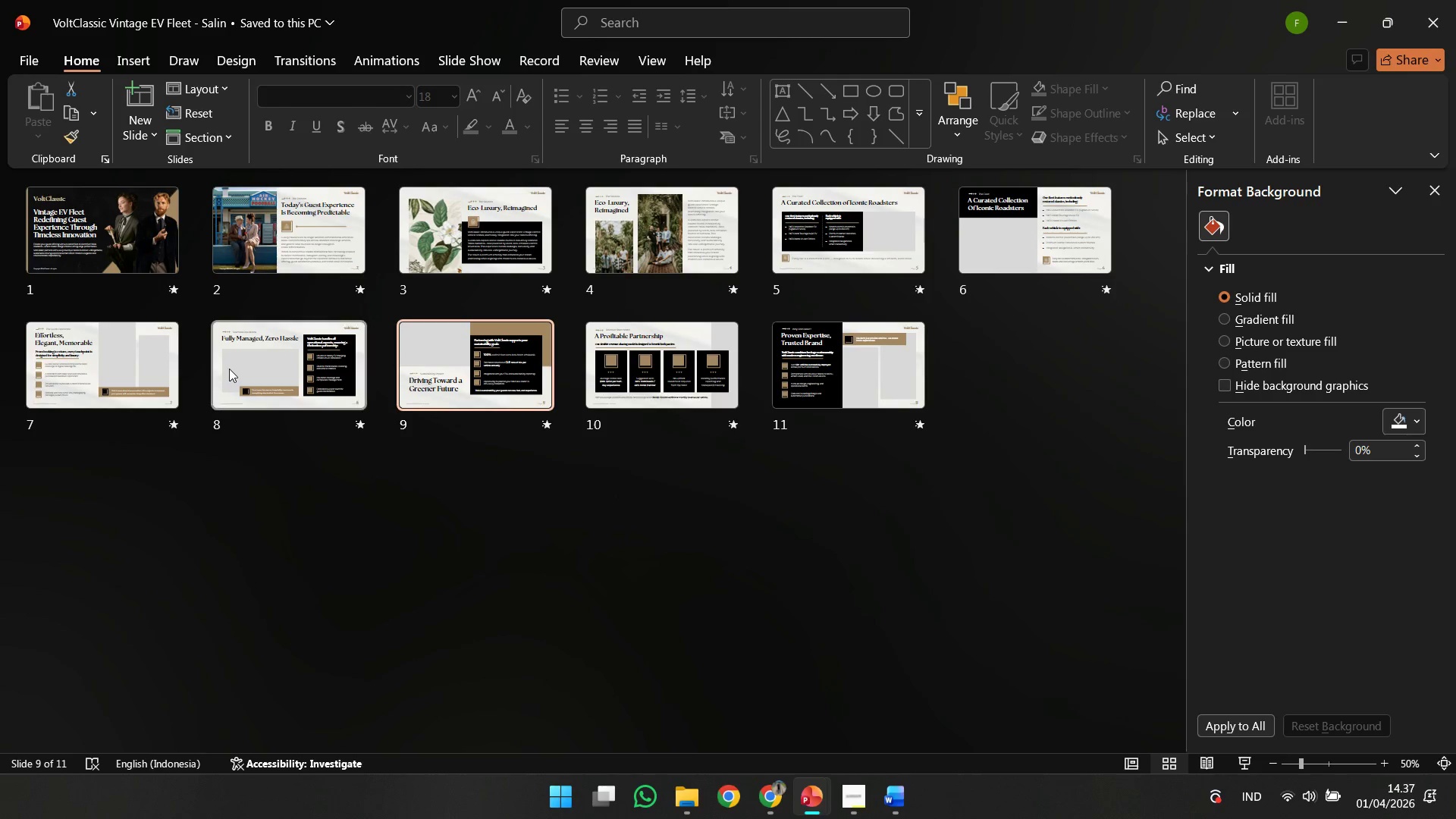 
triple_click([229, 369])
 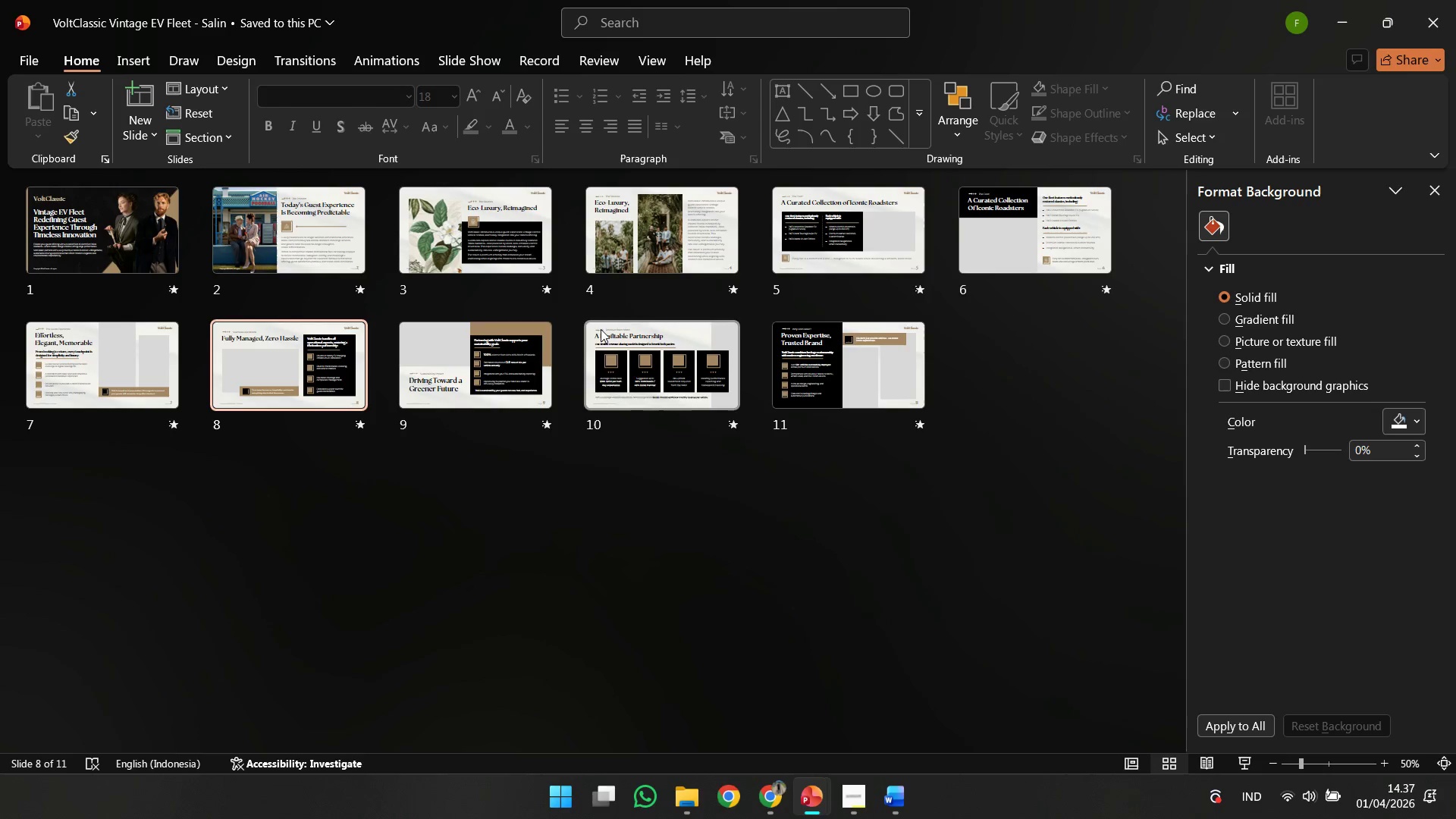 
double_click([348, 217])
 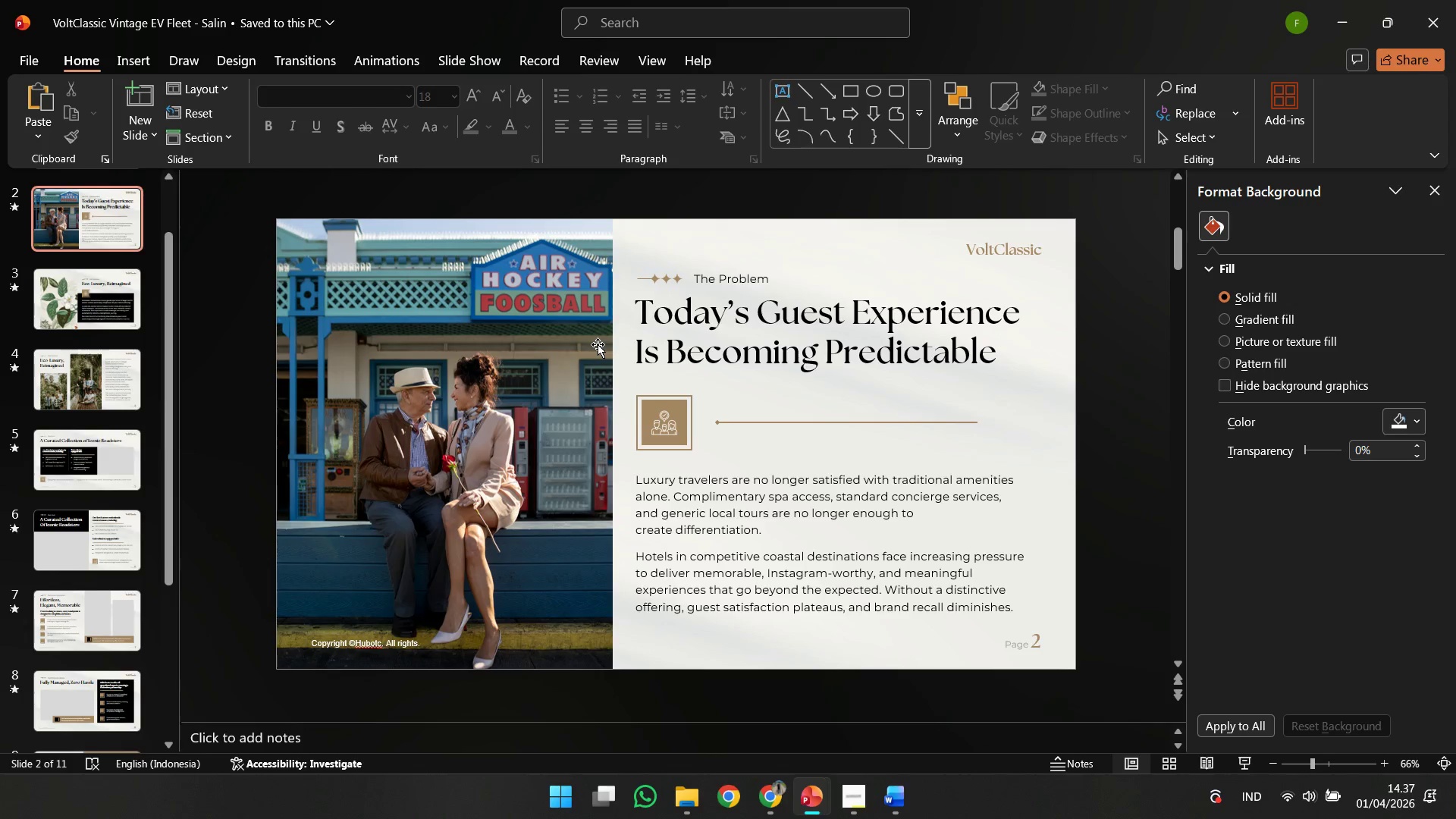 
key(ArrowRight)
 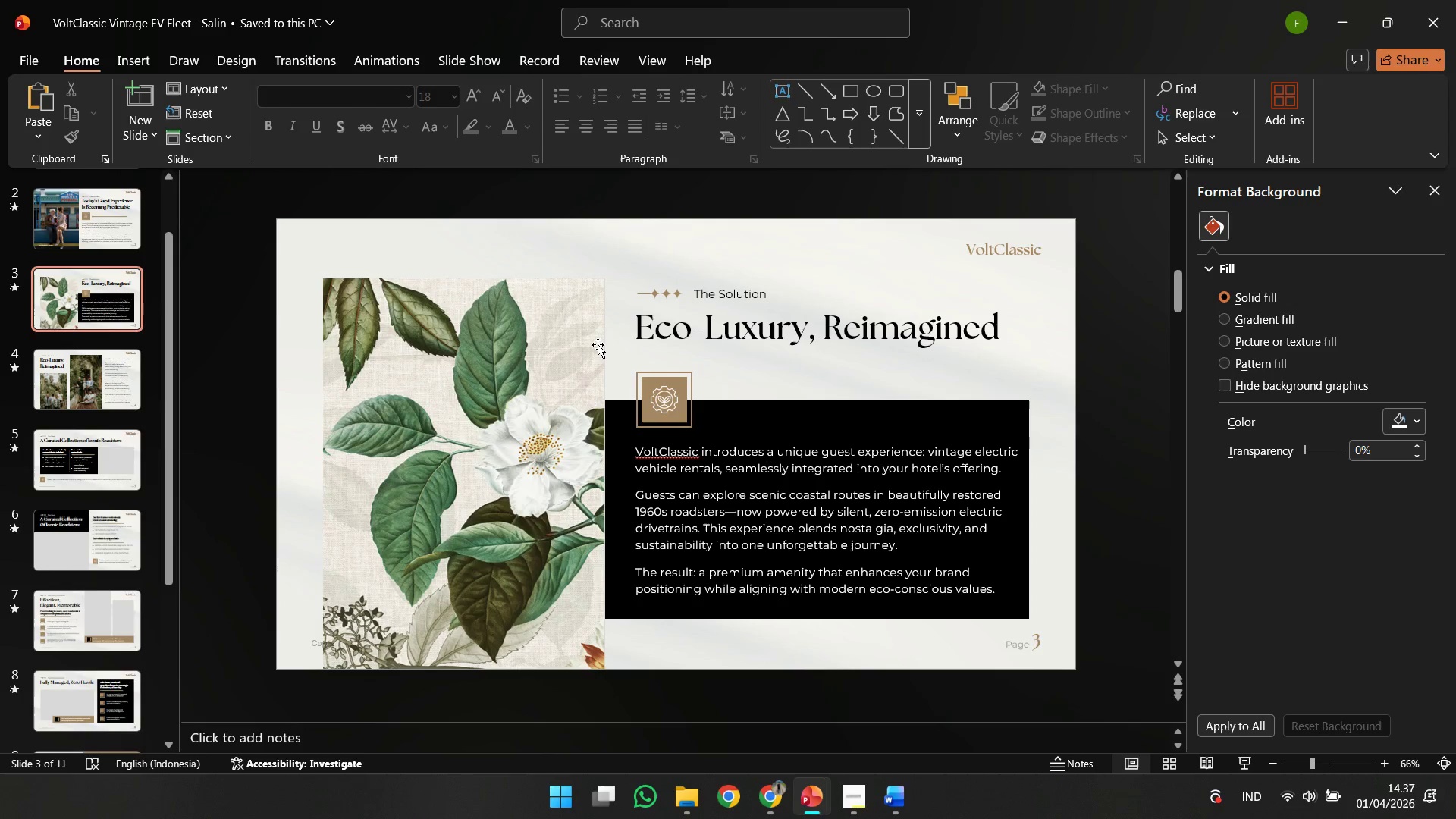 
key(ArrowRight)
 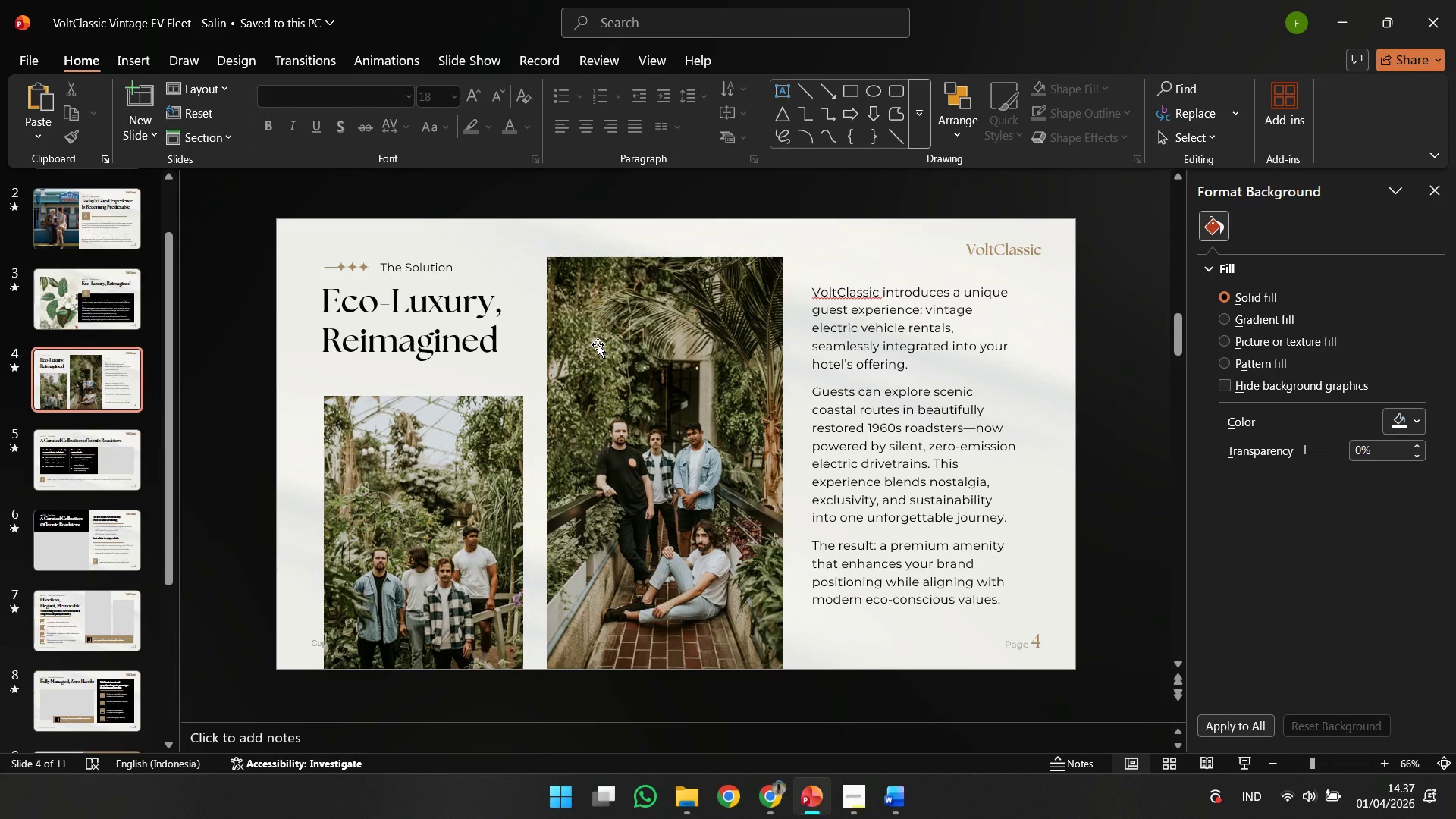 
key(ArrowRight)
 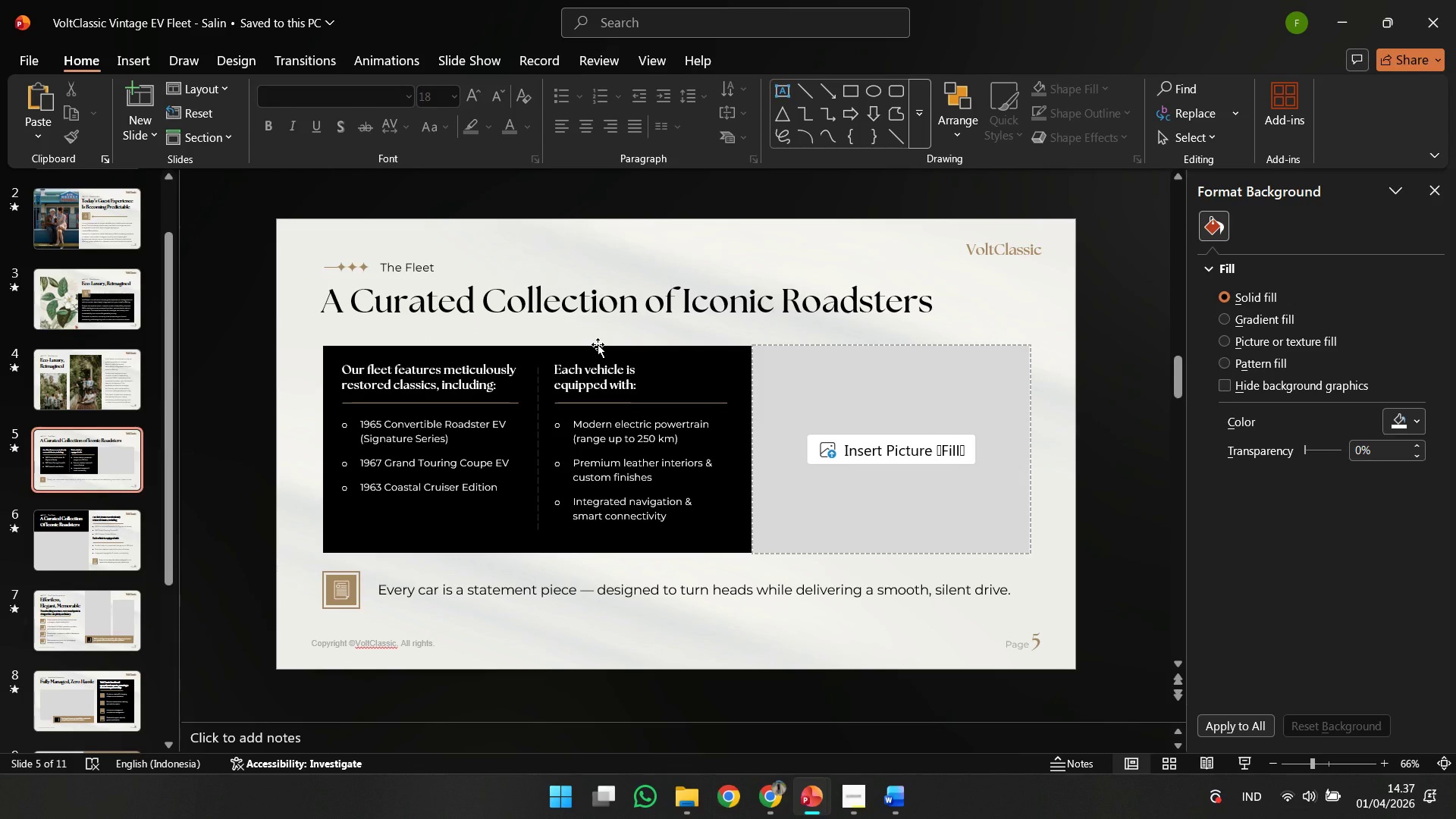 
key(ArrowRight)
 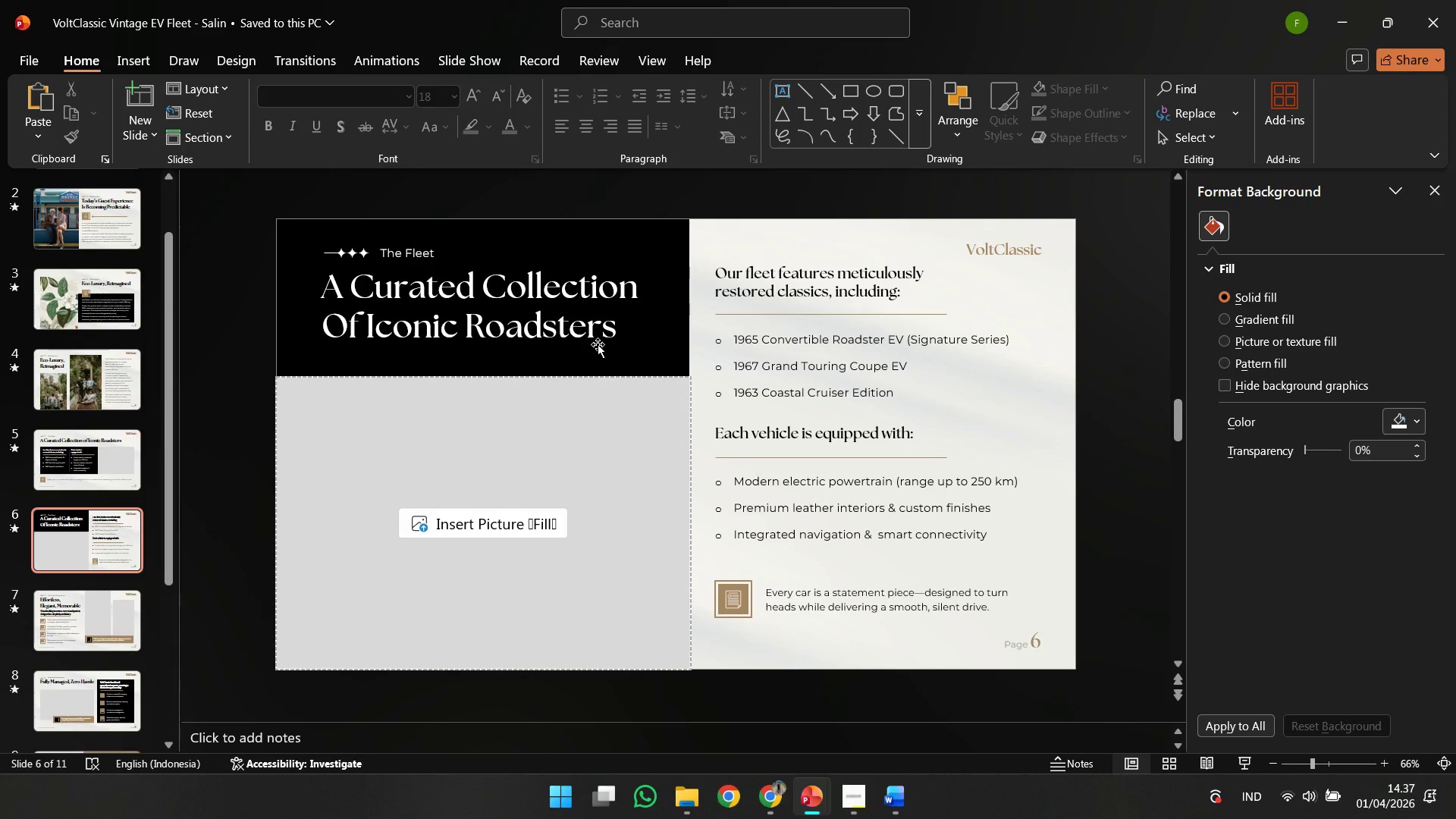 
key(ArrowRight)
 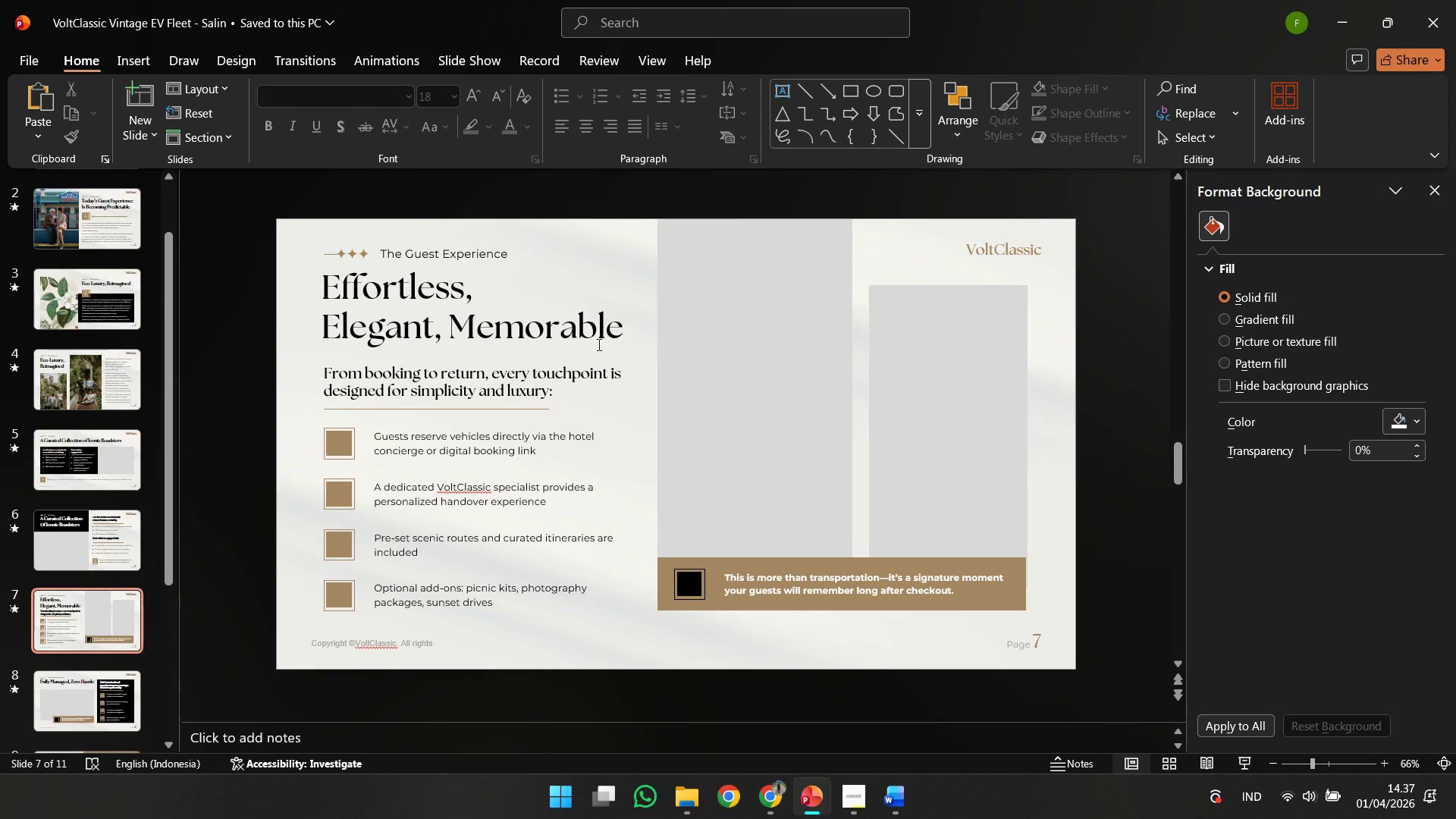 
key(ArrowRight)
 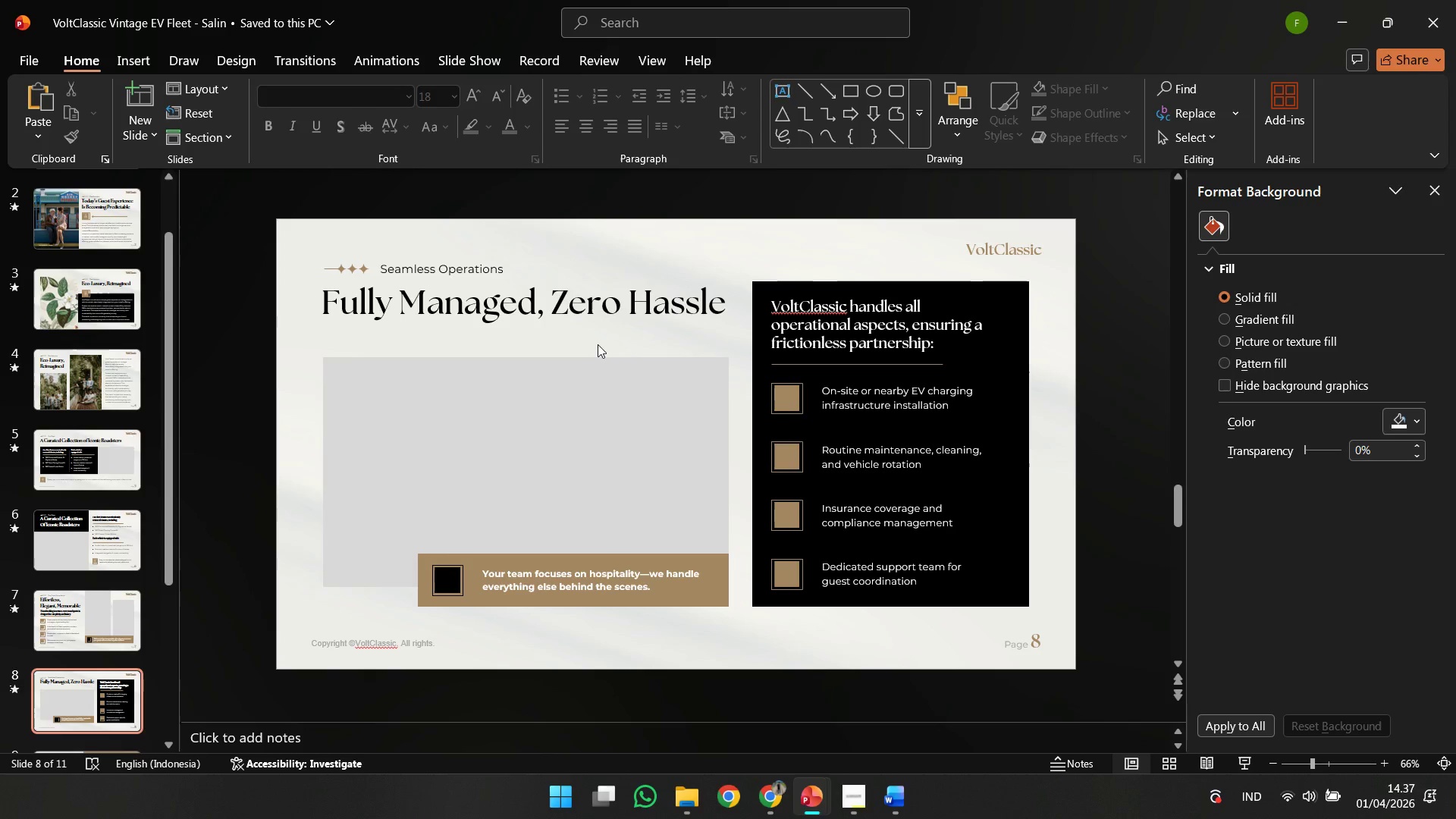 
key(ArrowRight)
 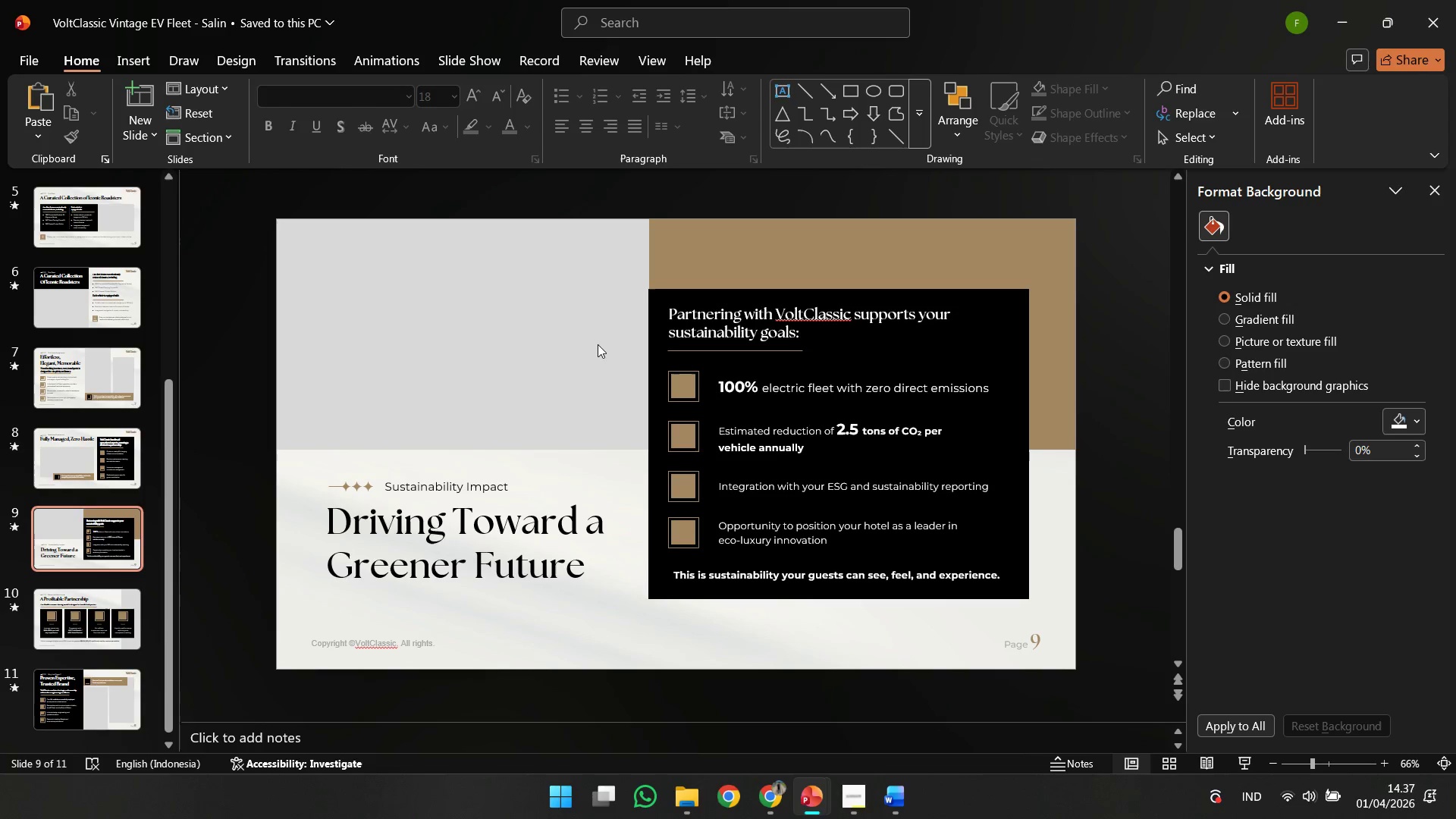 
key(ArrowRight)
 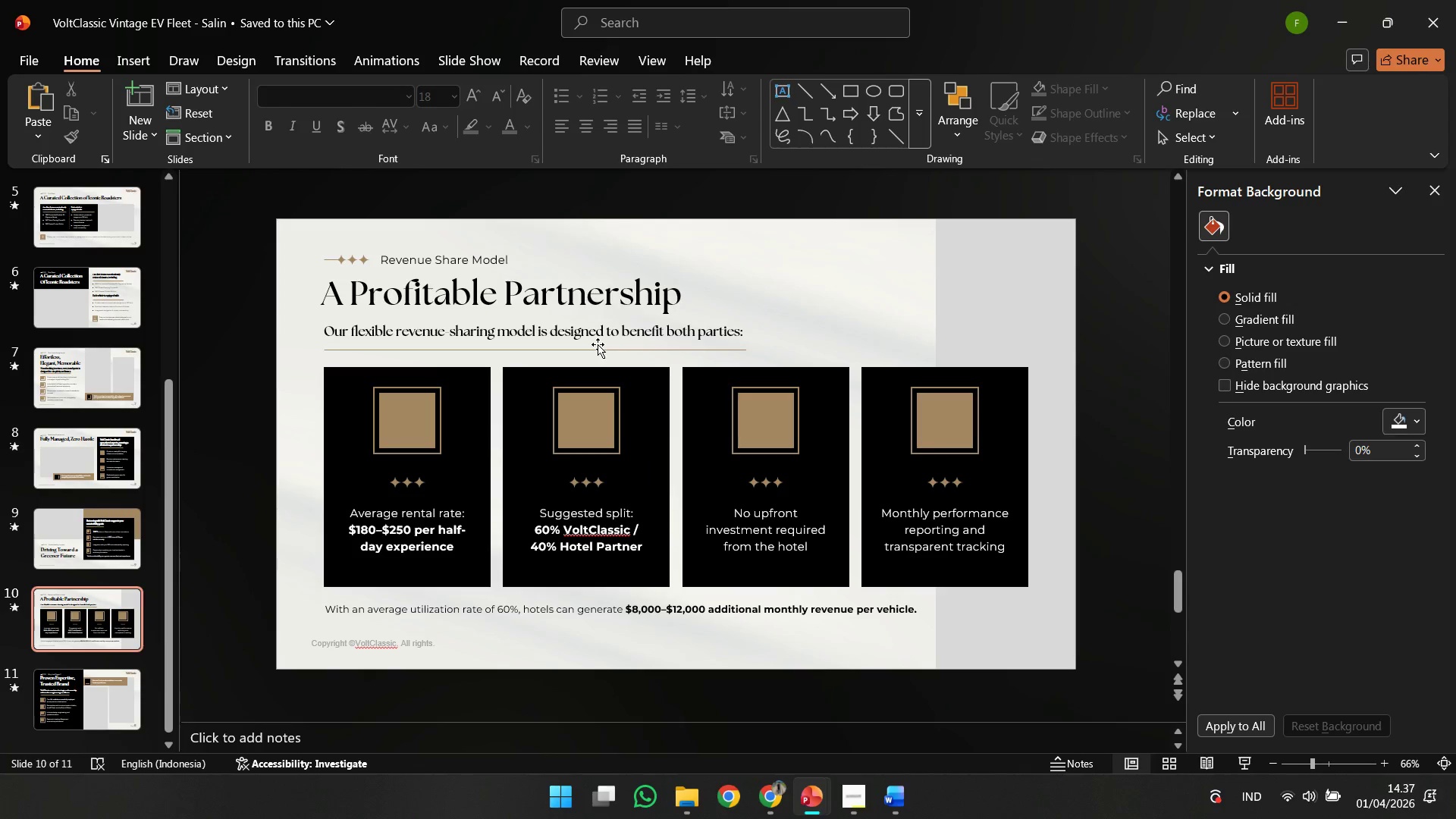 
key(ArrowRight)
 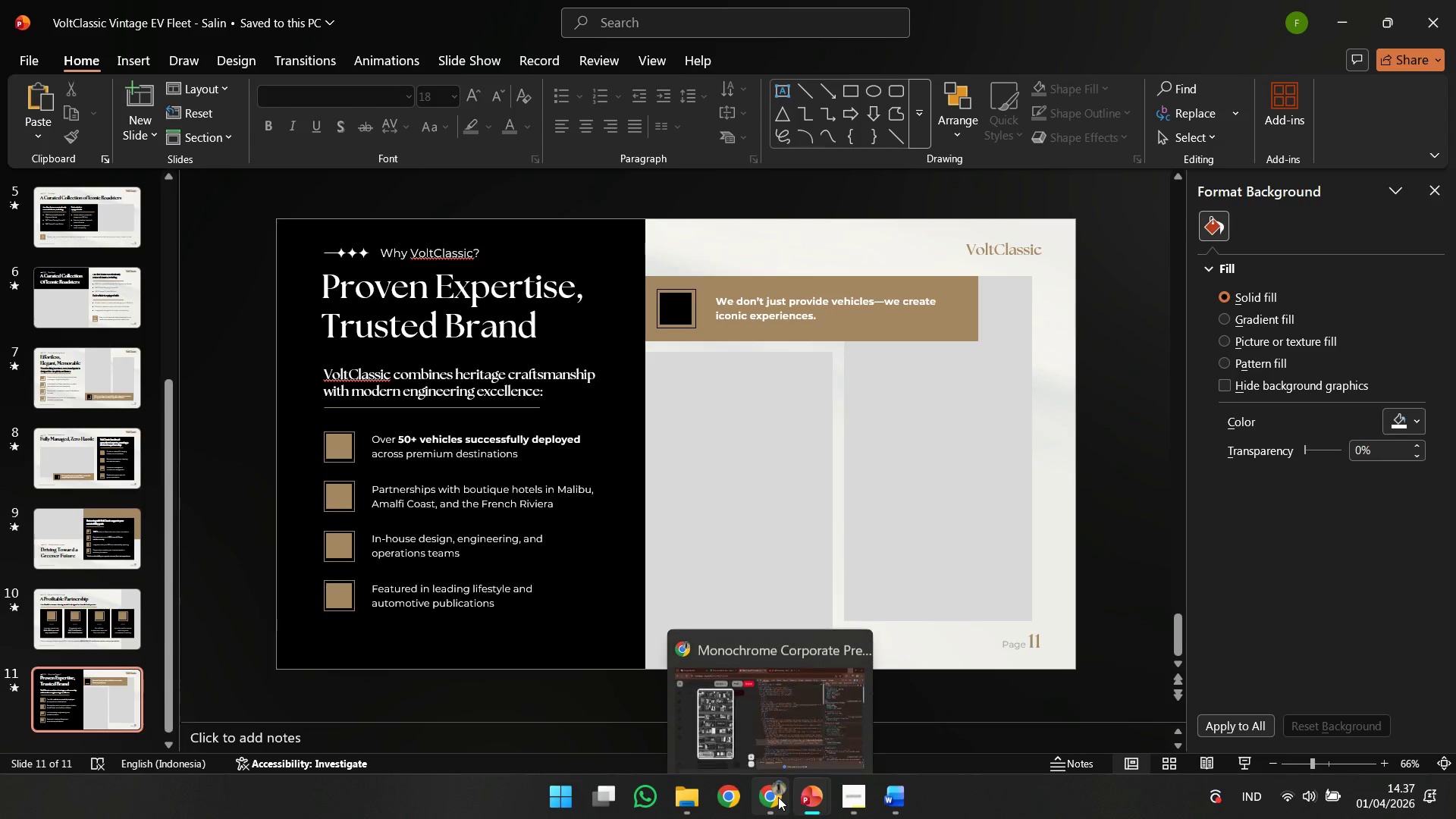 
left_click([843, 807])